 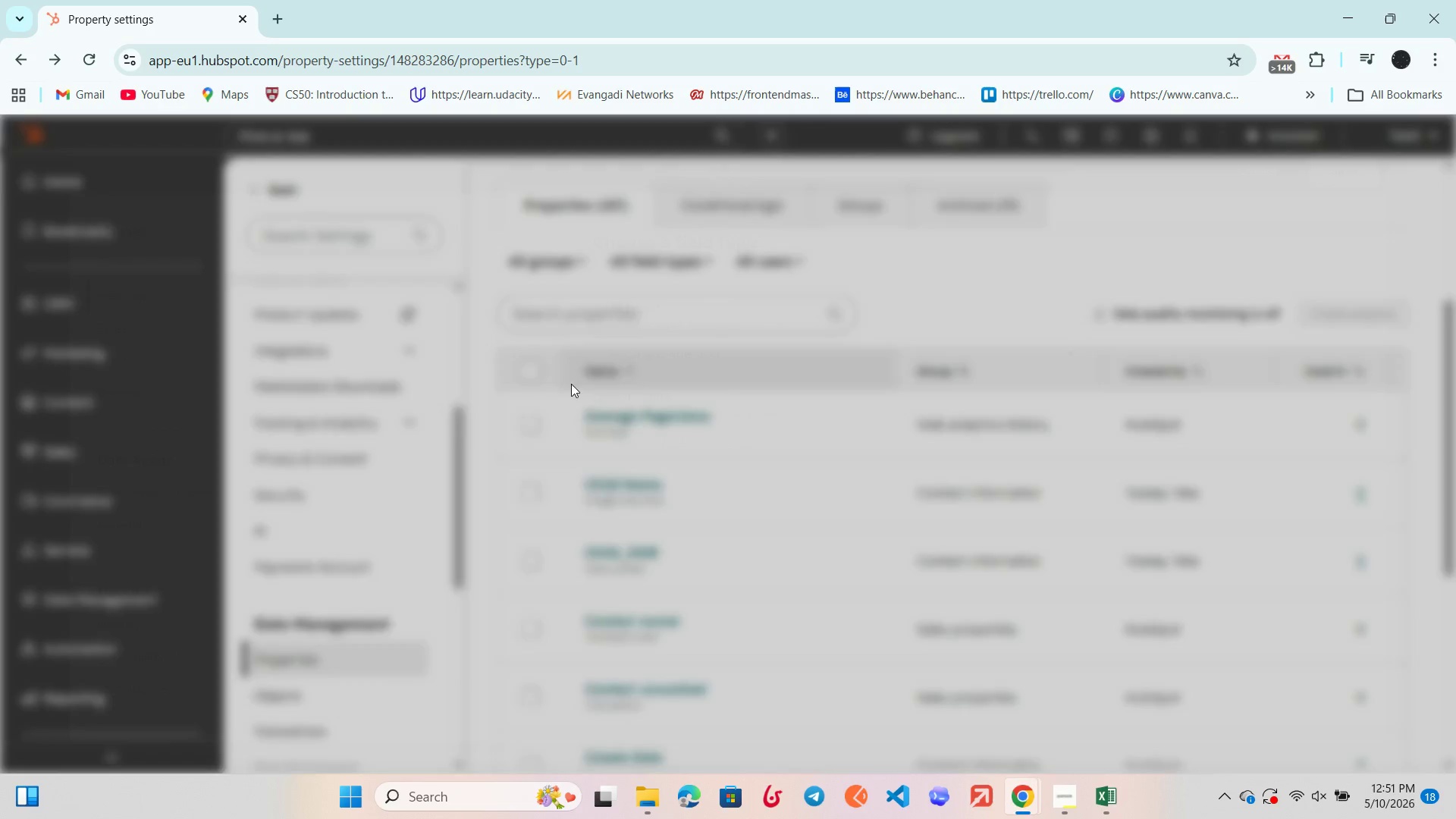 
left_click([764, 532])
 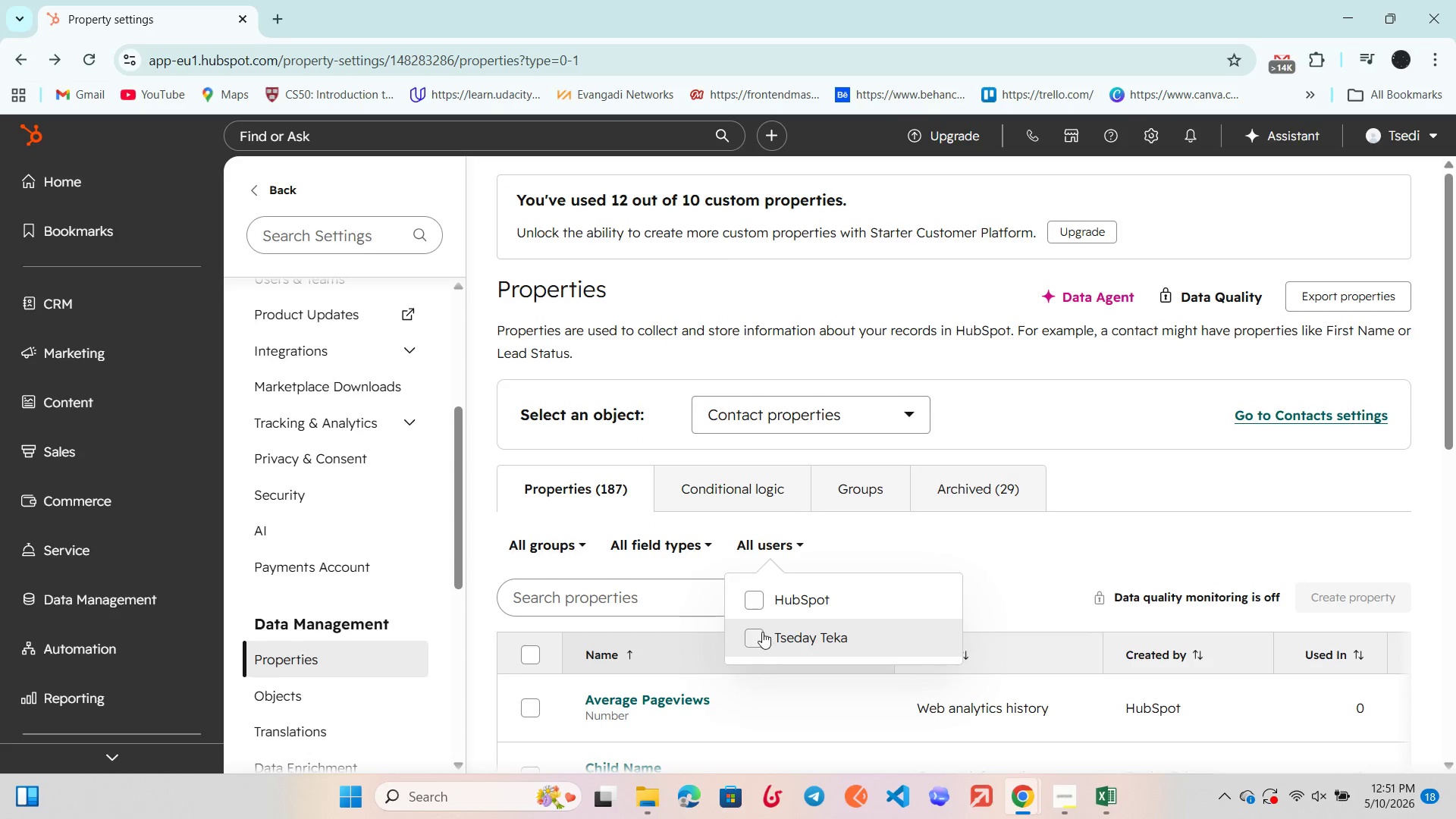 
left_click([753, 639])
 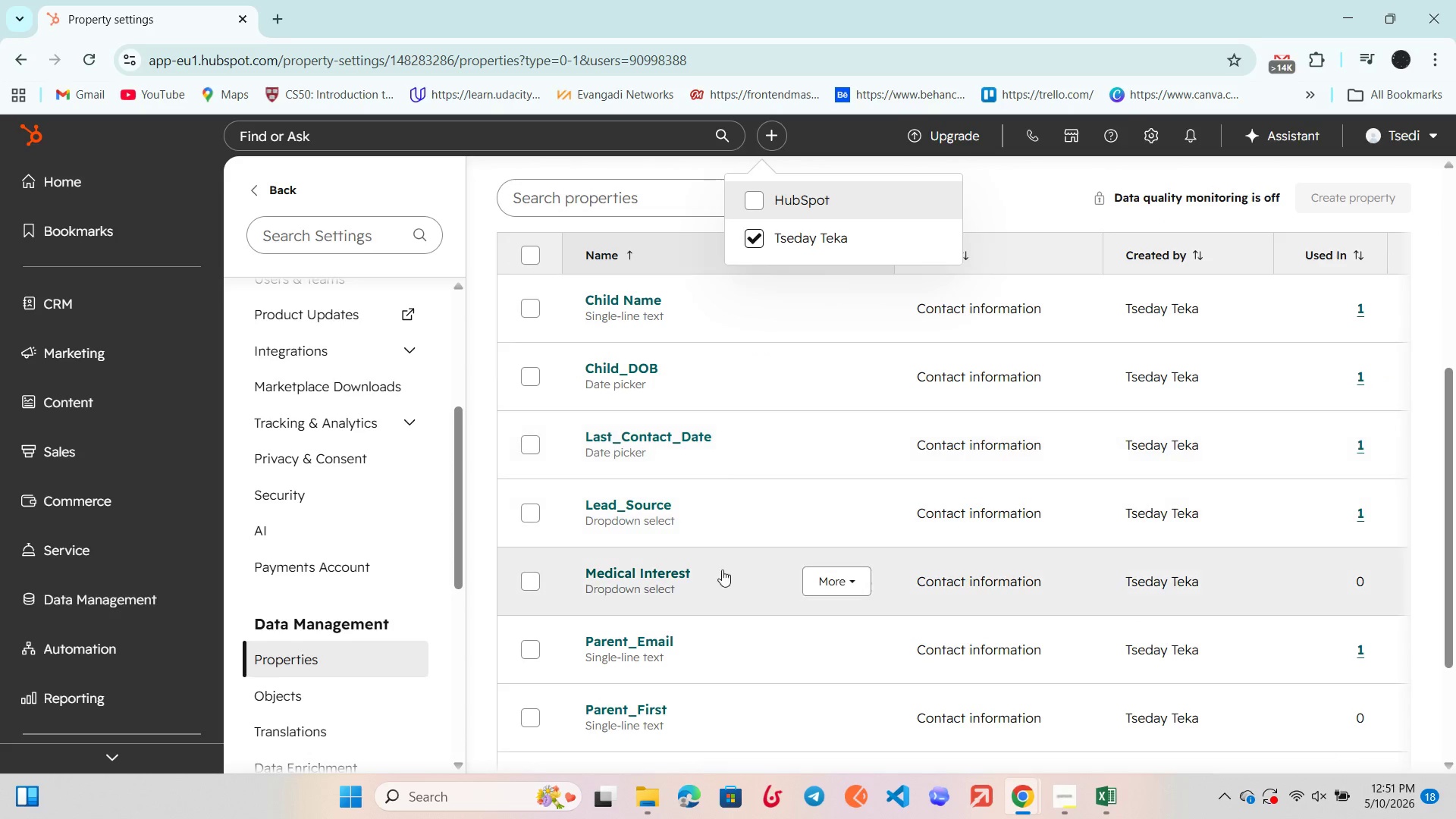 
left_click([664, 568])
 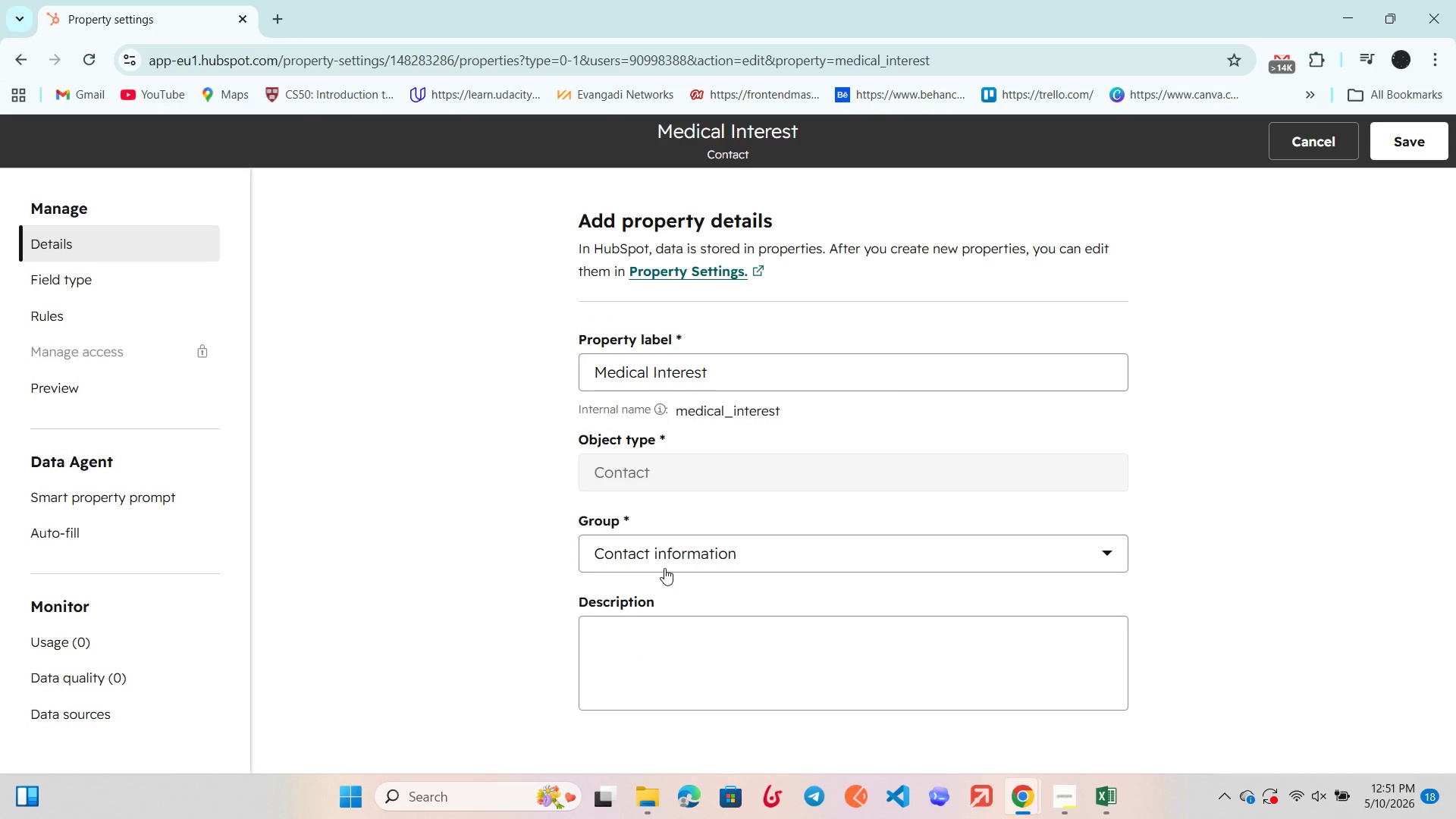 
key(F11)
 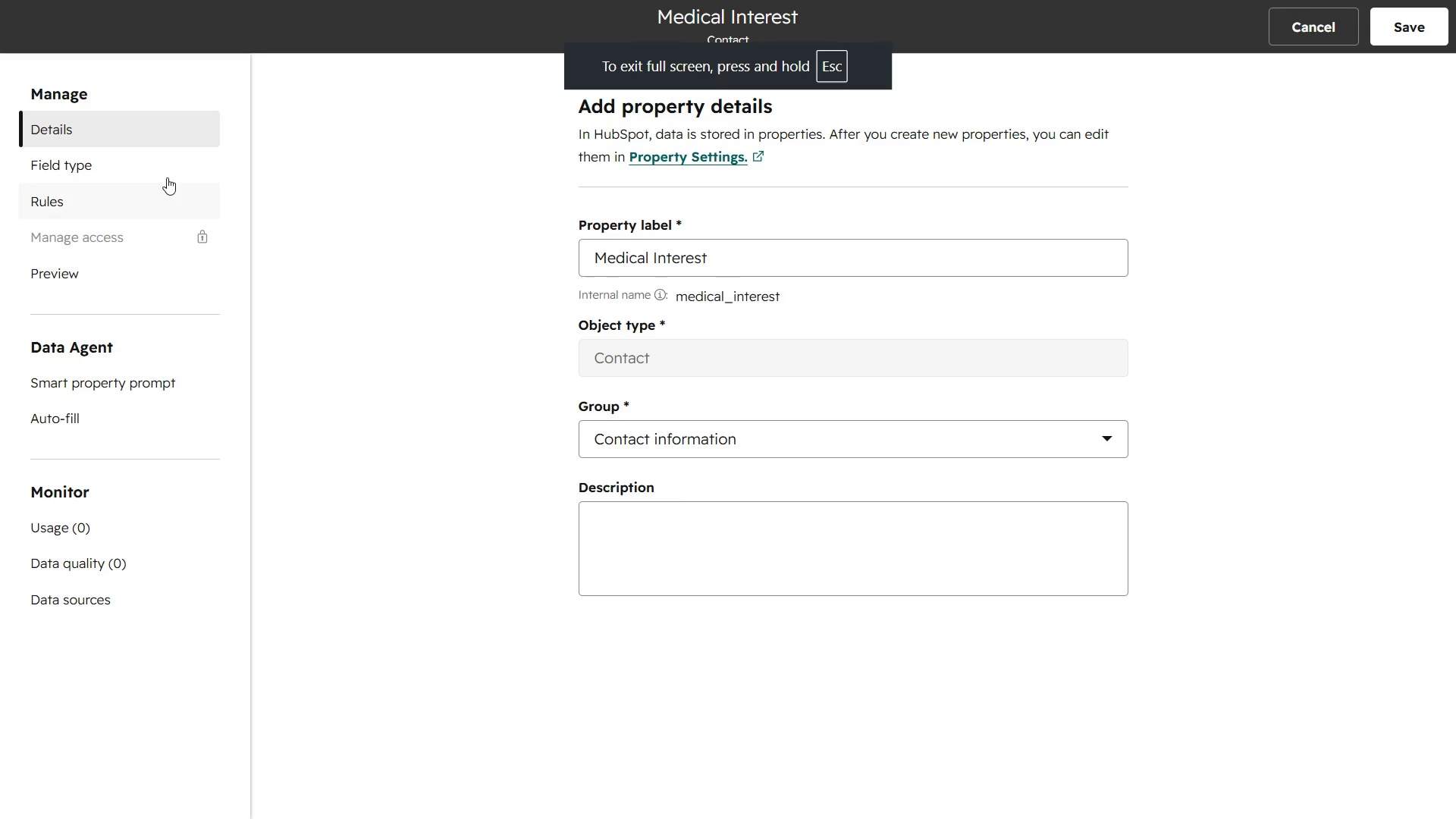 
left_click([150, 172])
 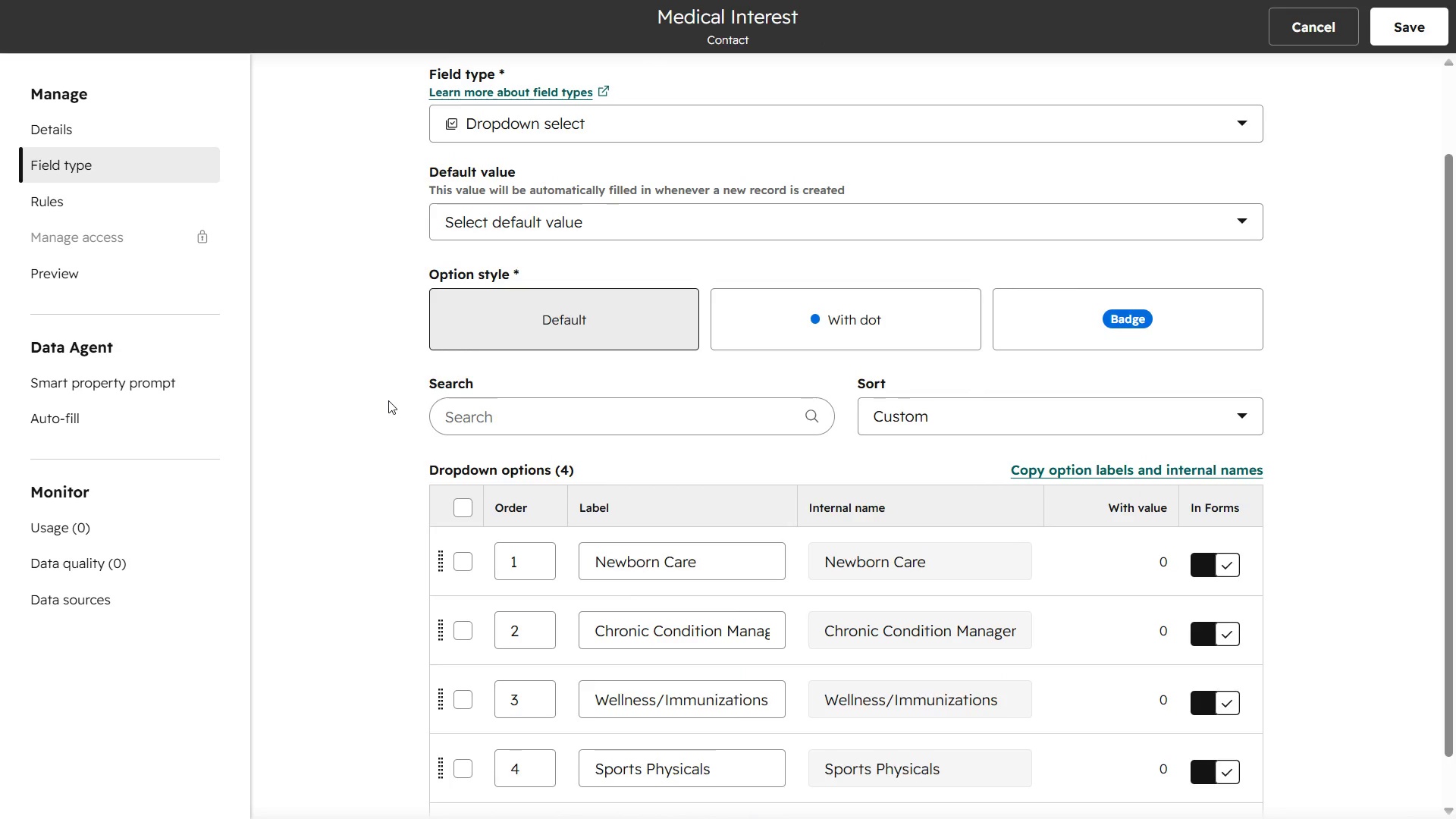 
wait(11.05)
 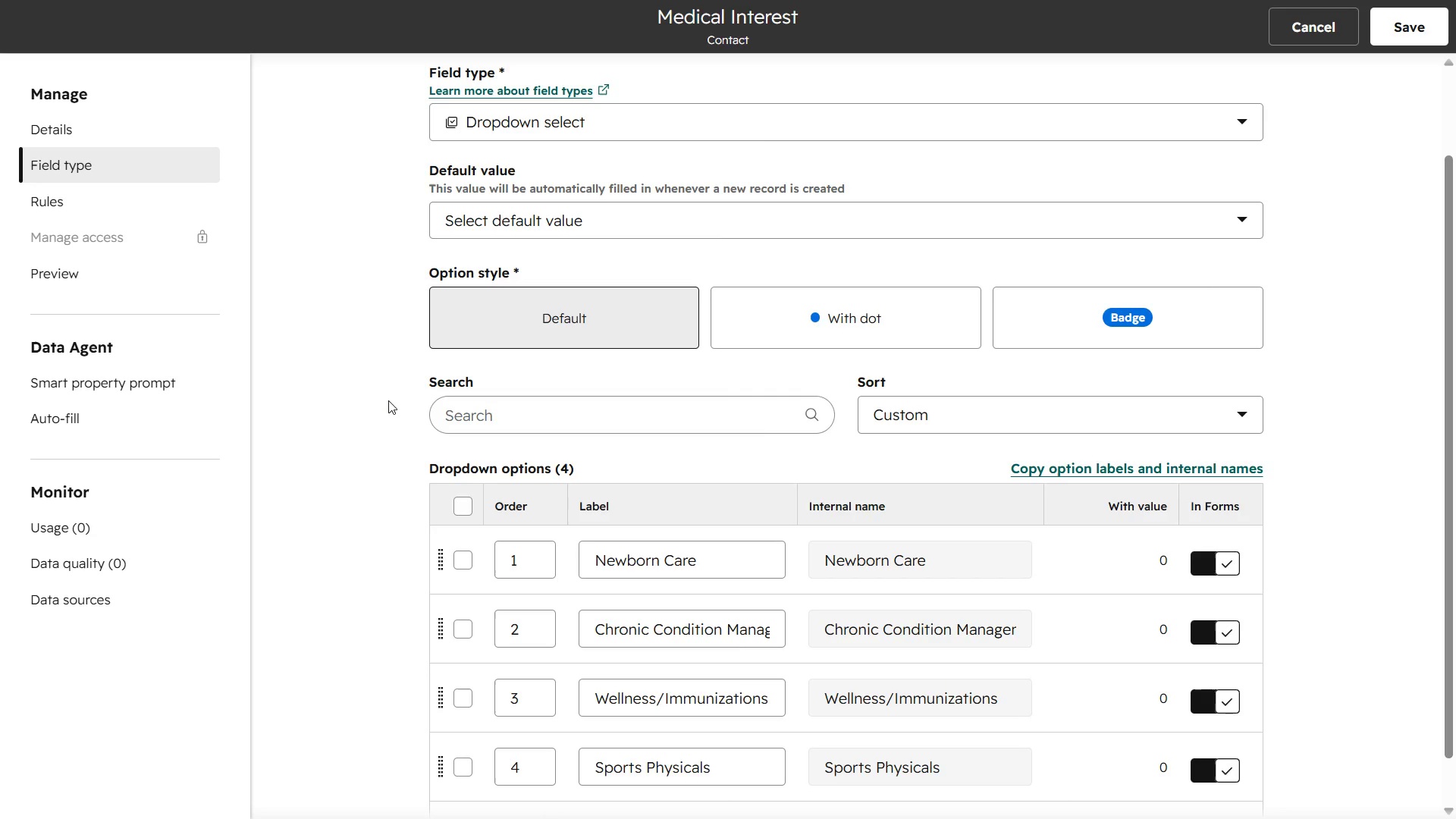 
key(Meta+Shift+S)
 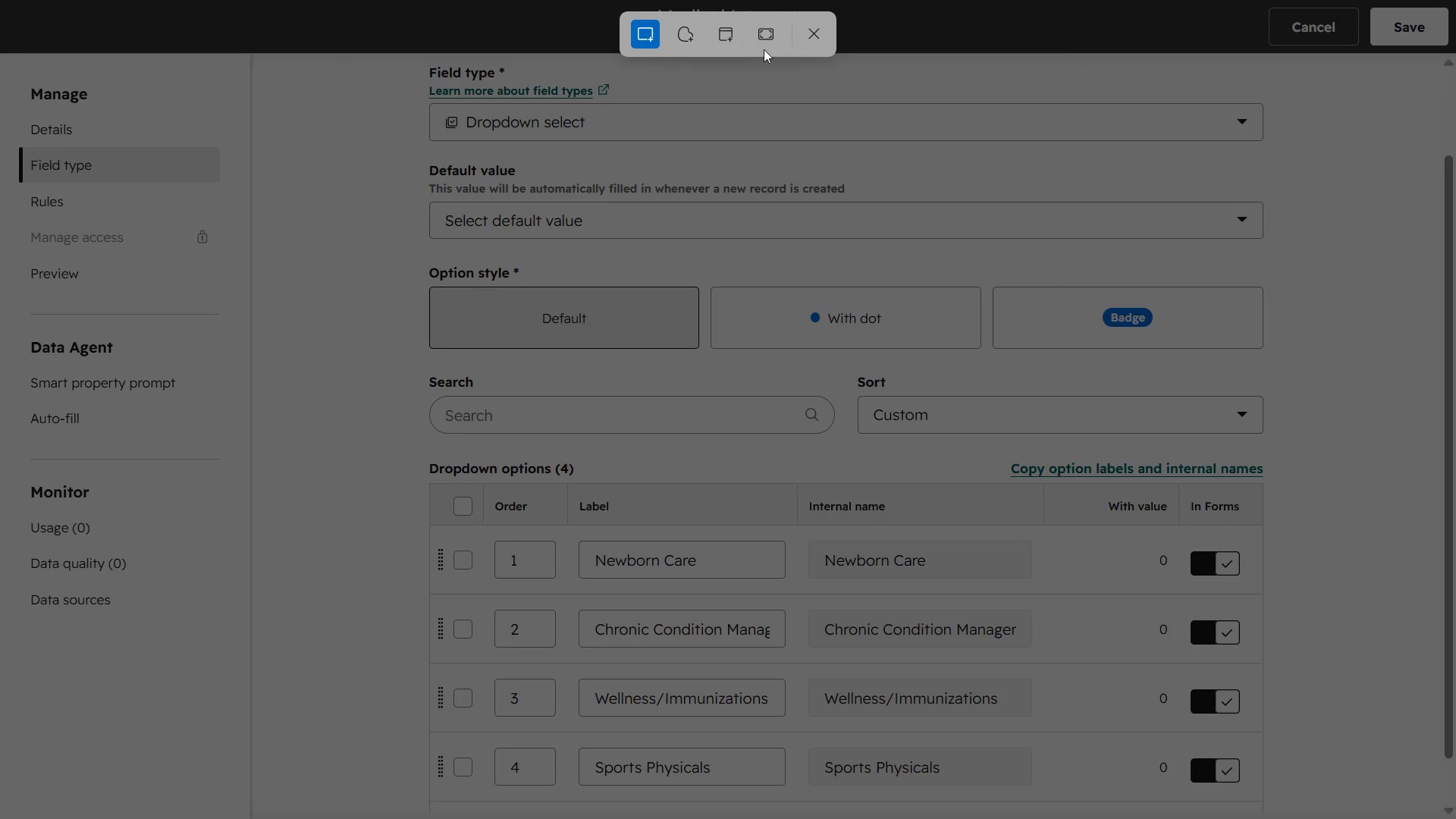 
left_click([764, 42])
 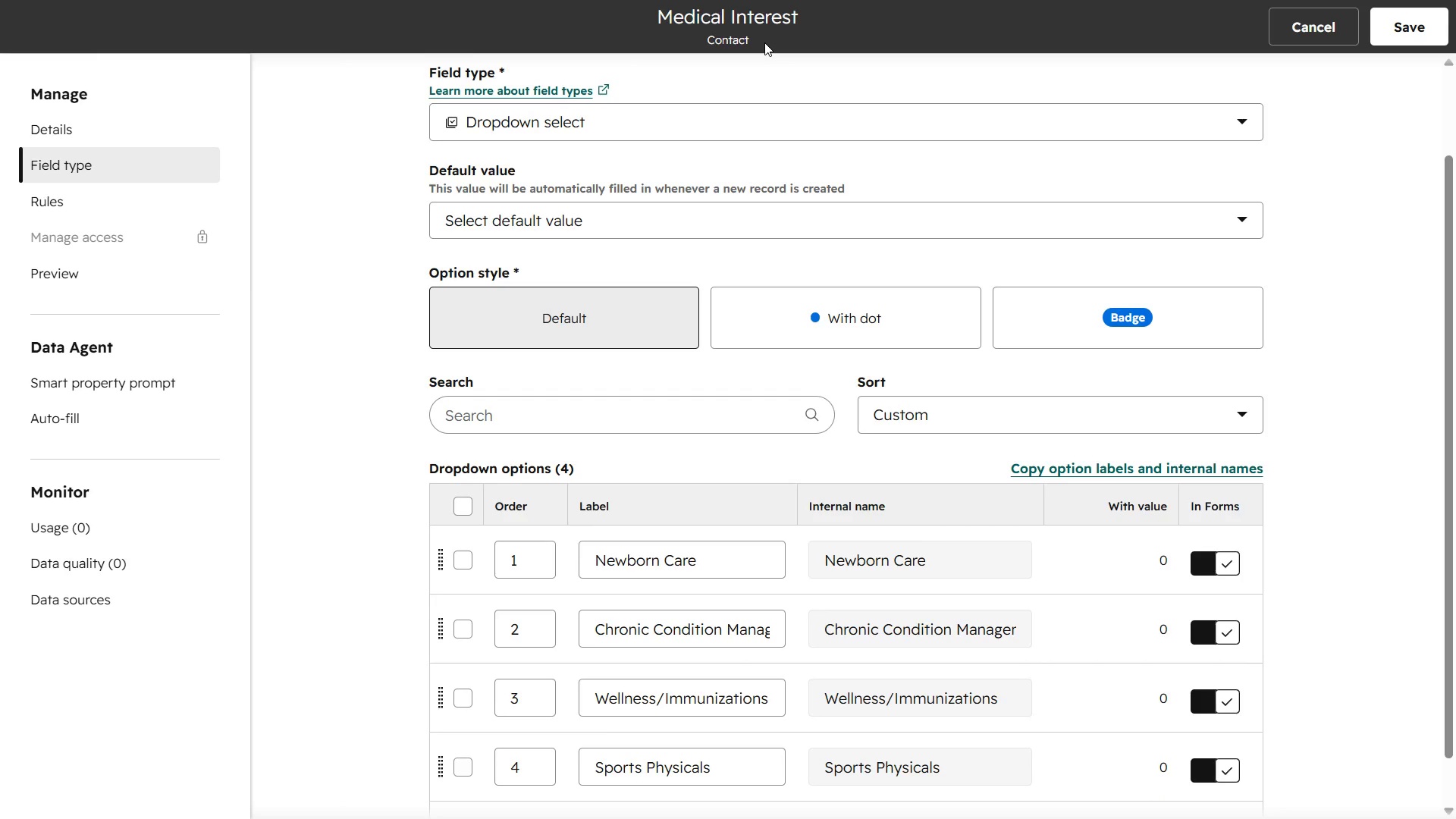 
wait(15.81)
 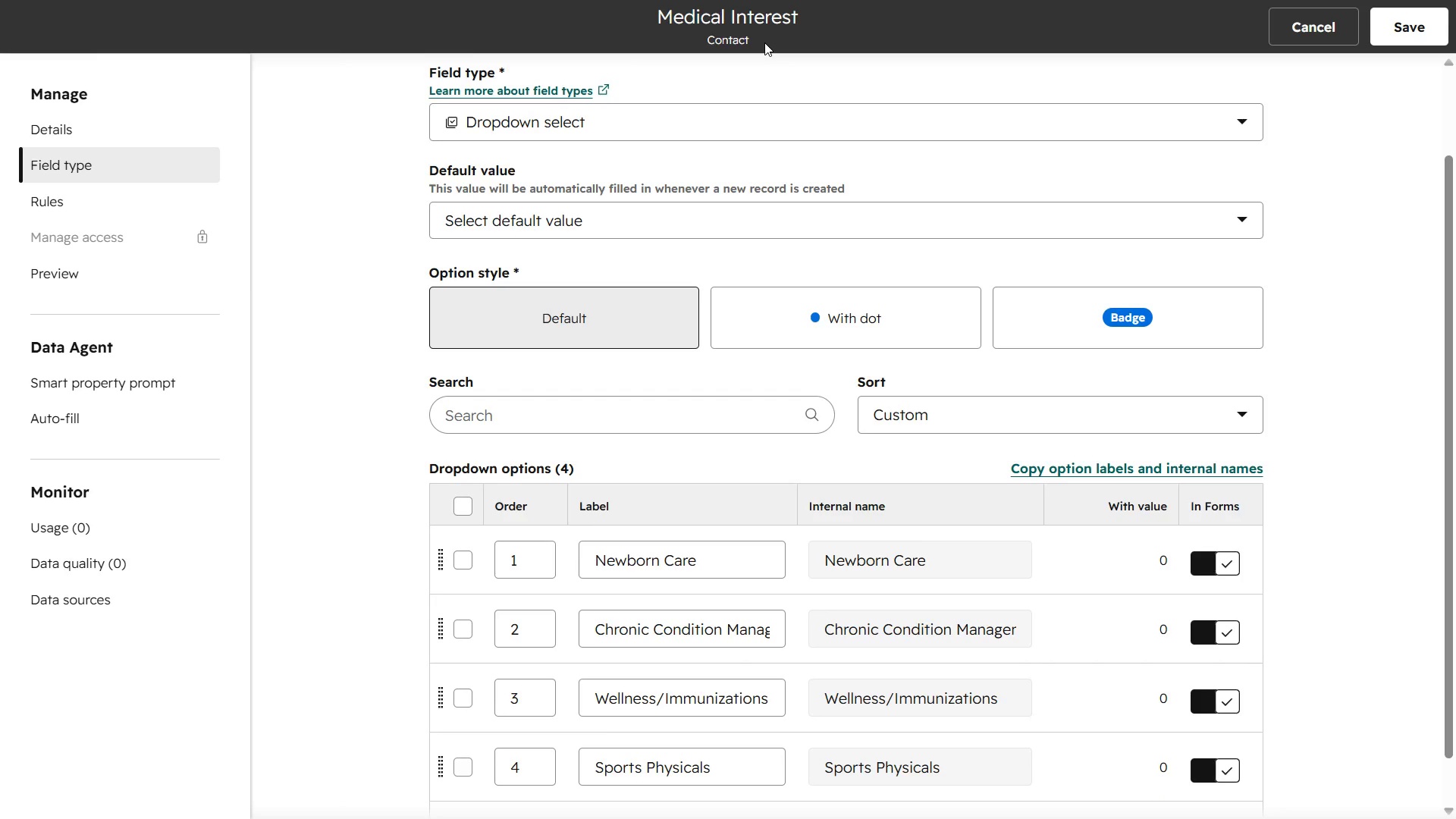 
left_click_drag(start_coordinate=[730, 67], to_coordinate=[730, 71])
 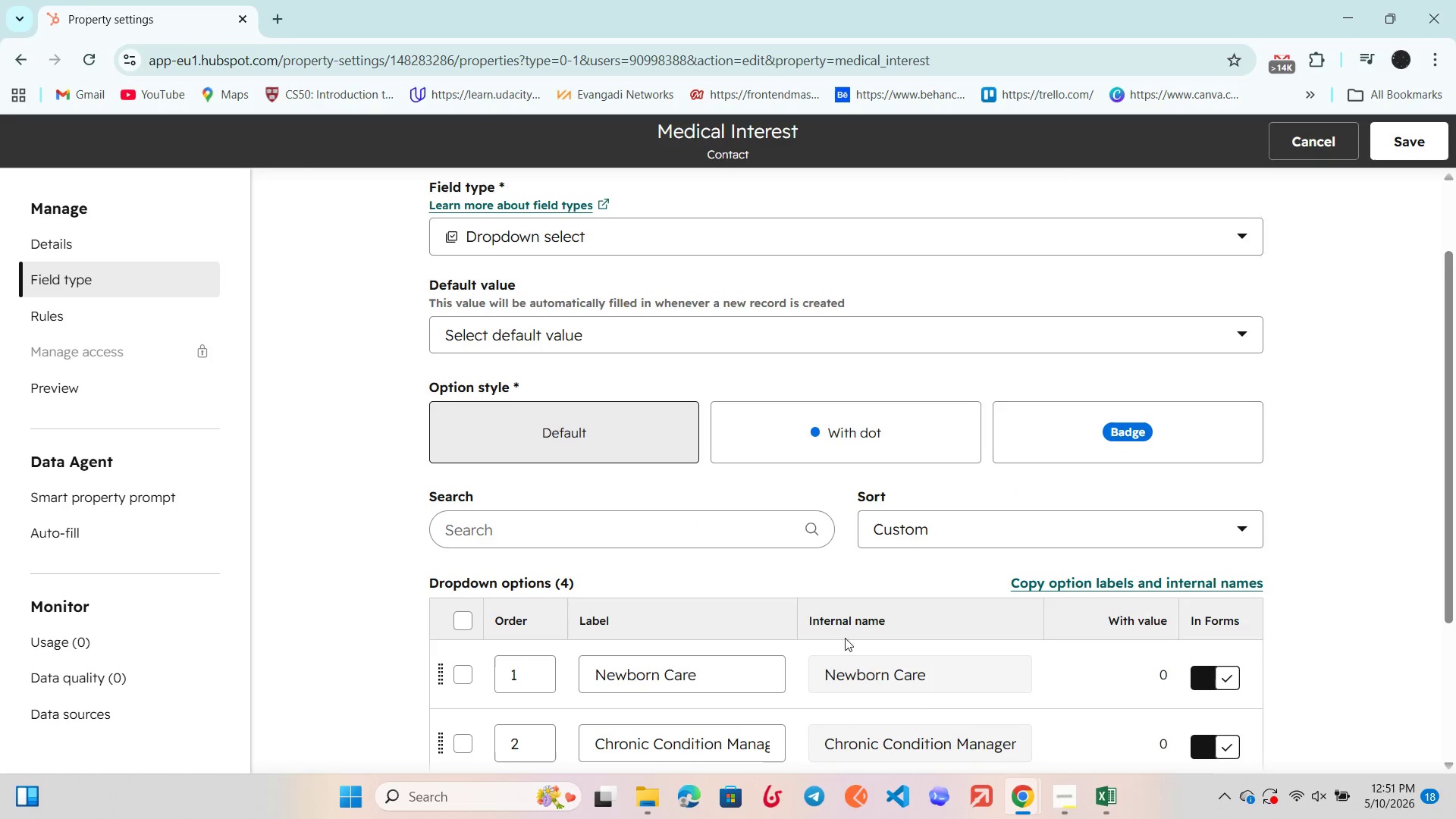 
left_click([1061, 799])